 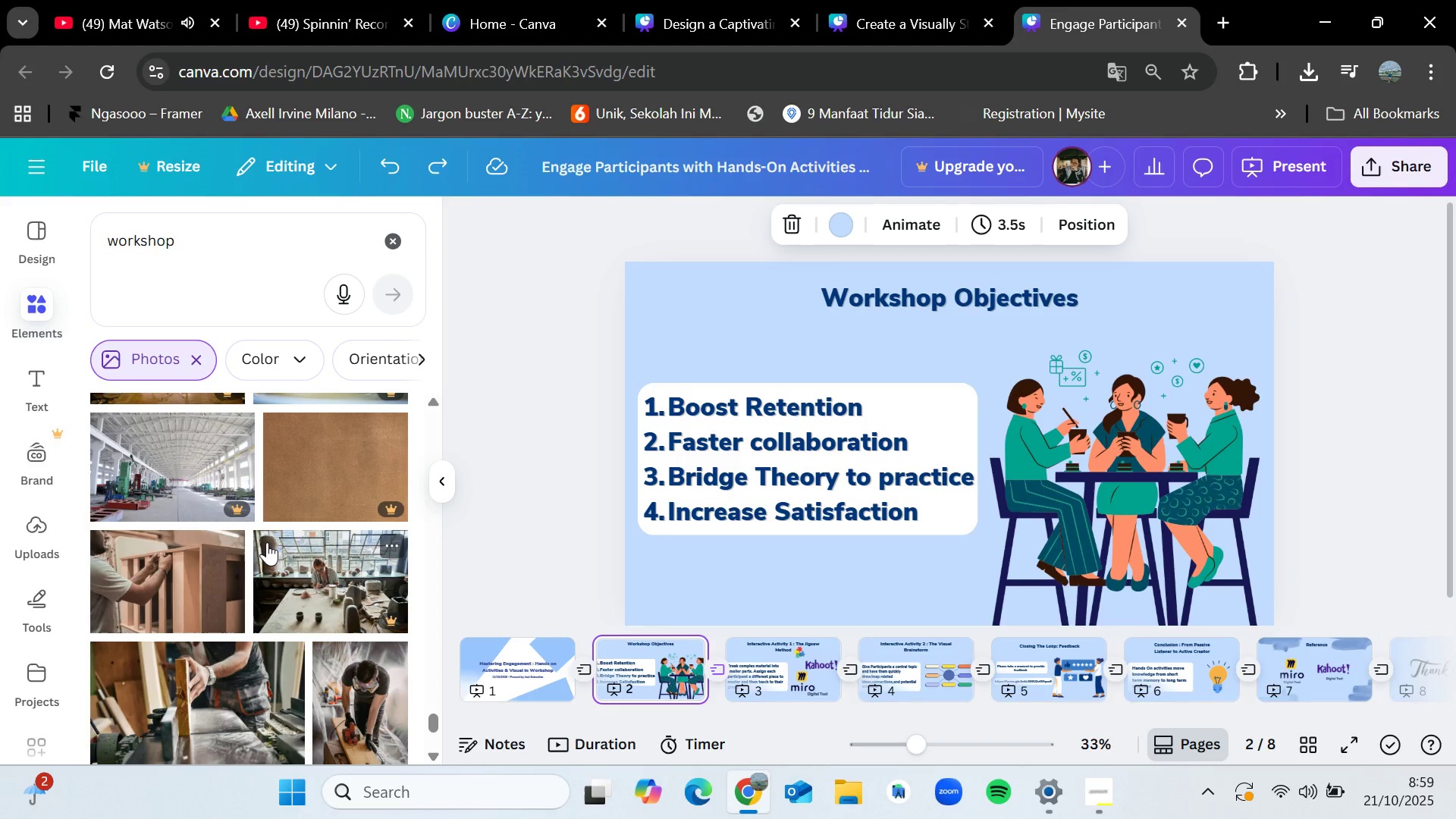 
left_click([526, 393])
 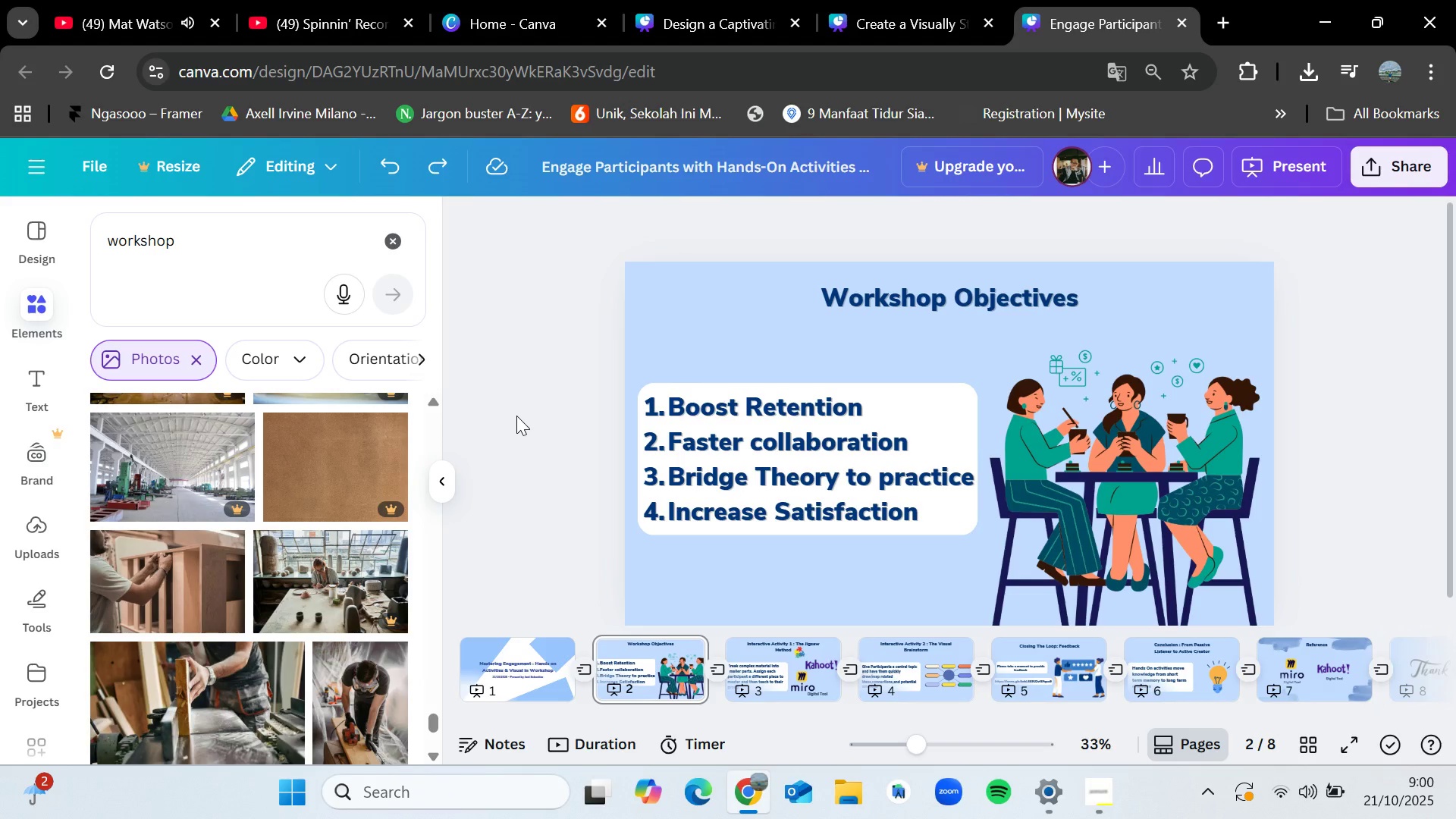 
wait(34.92)
 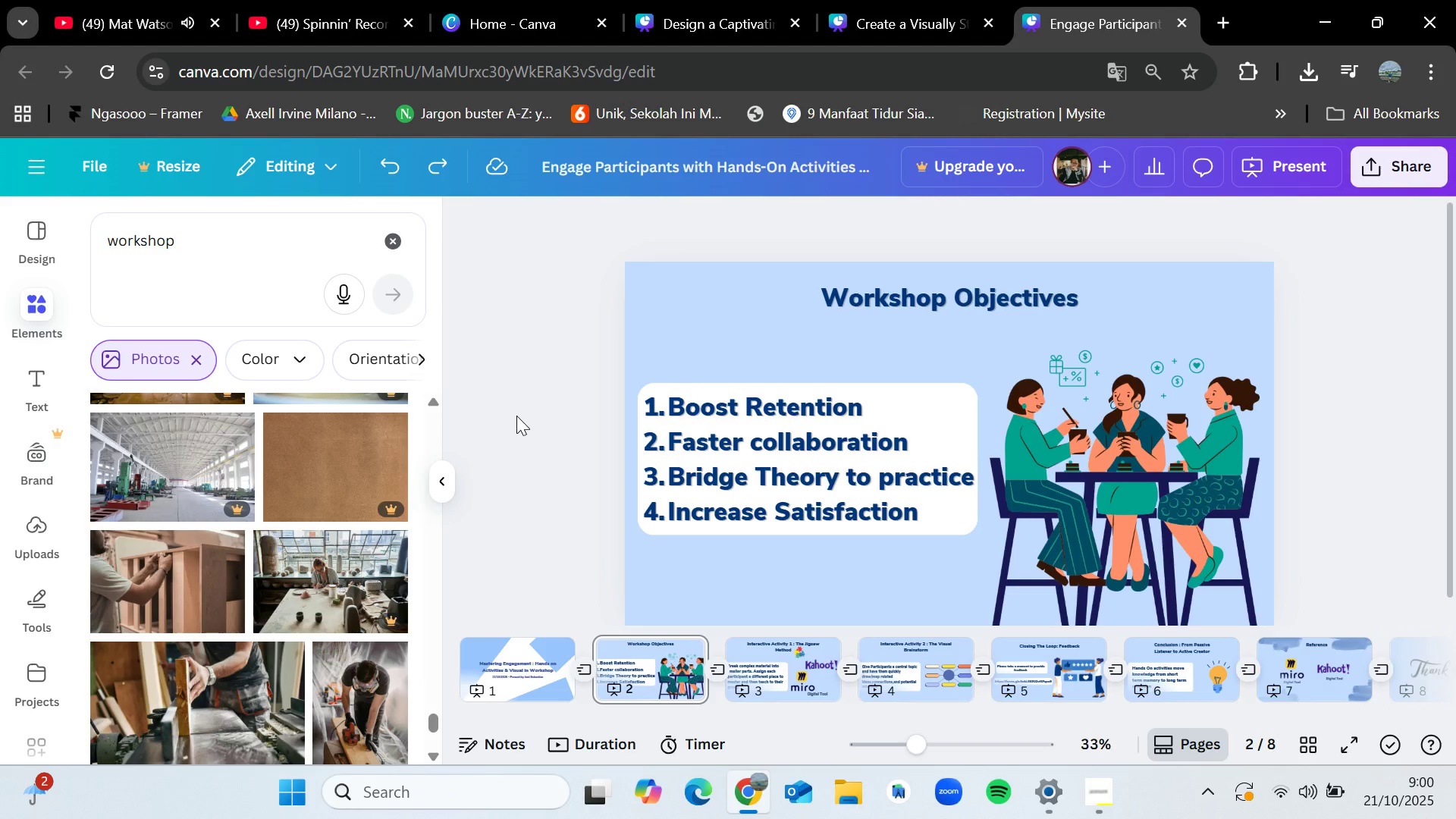 
scroll: coordinate [284, 513], scroll_direction: down, amount: 8.0
 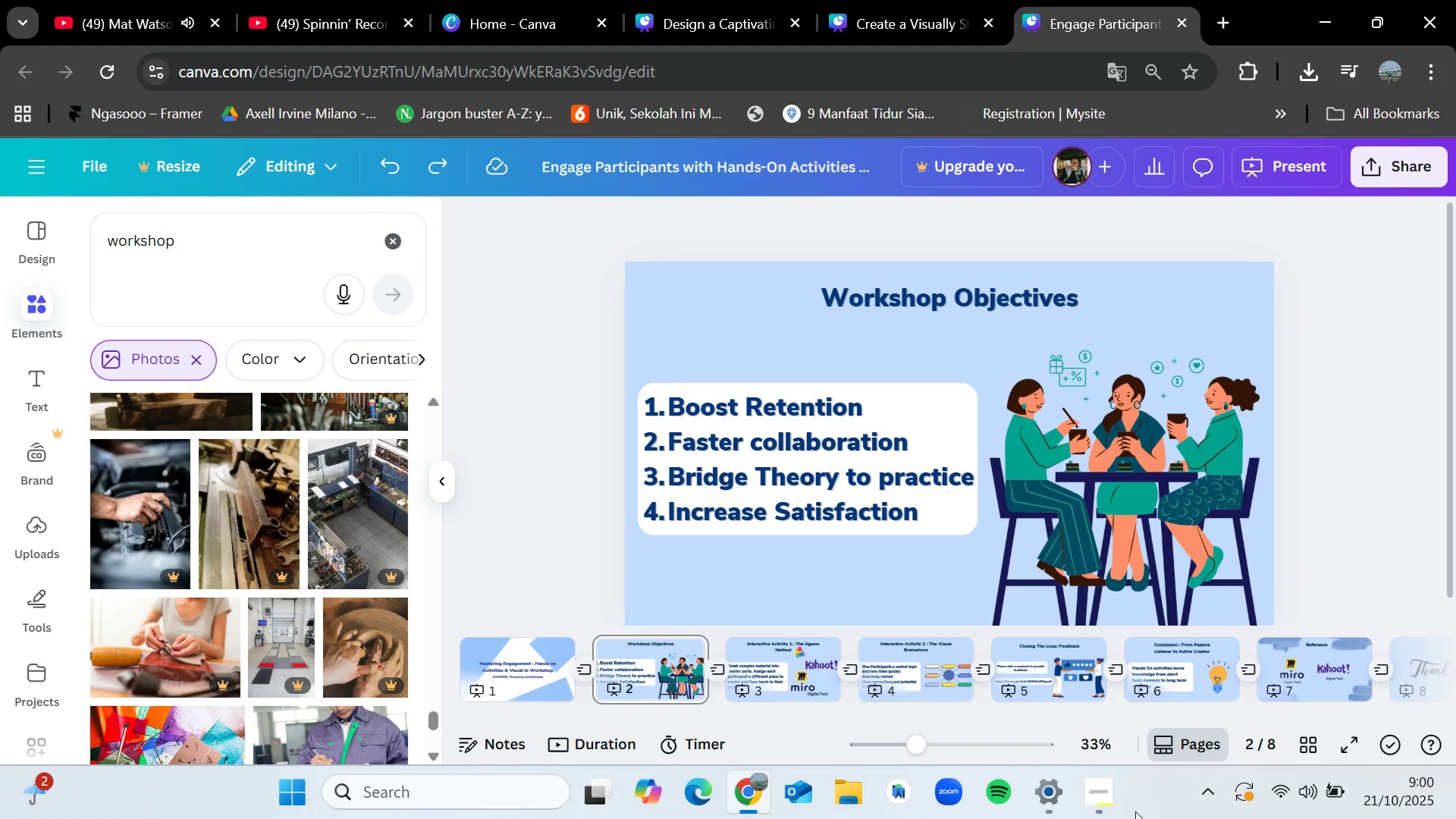 
left_click([1120, 804])